 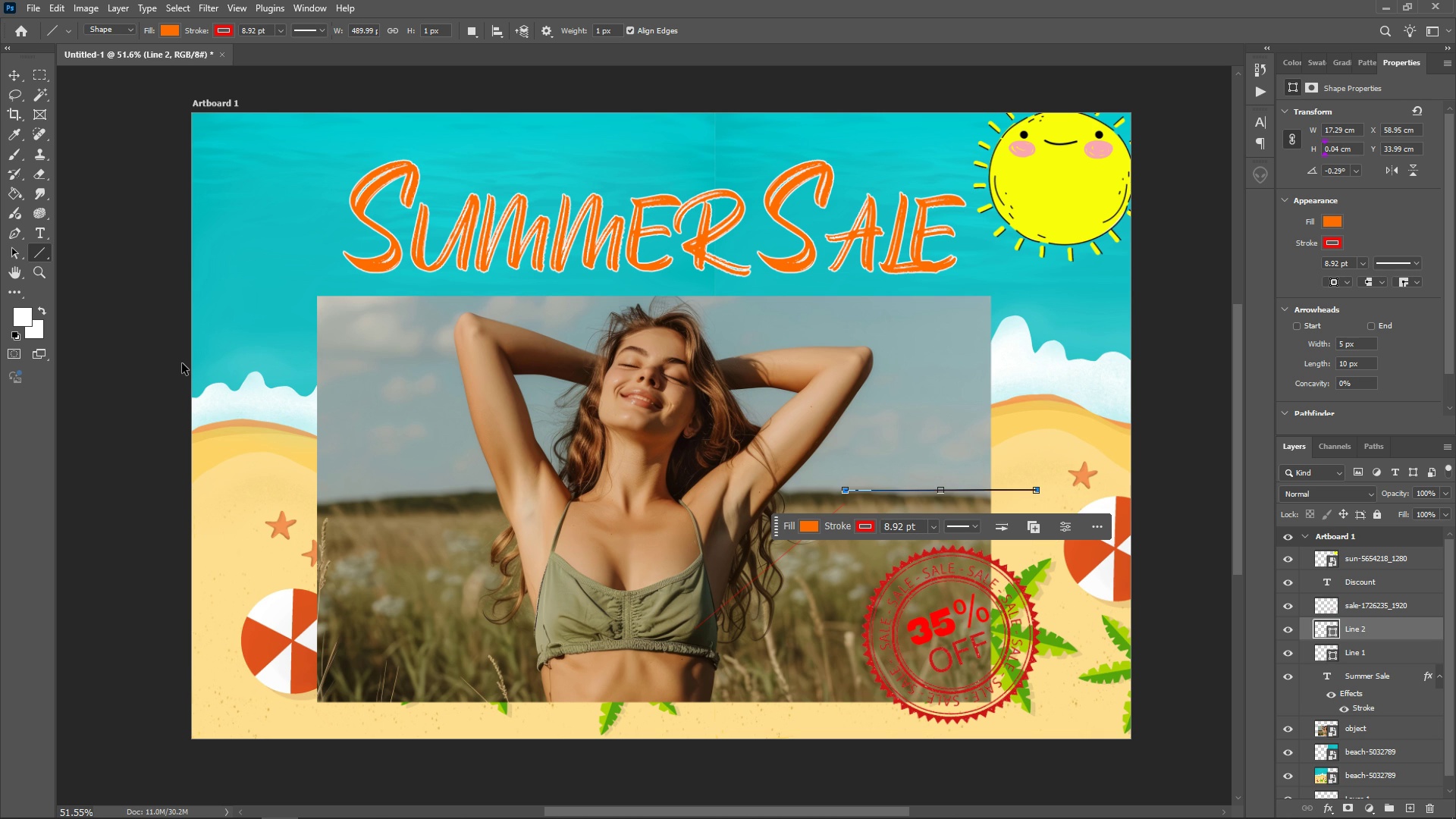 
key(Control+Z)
 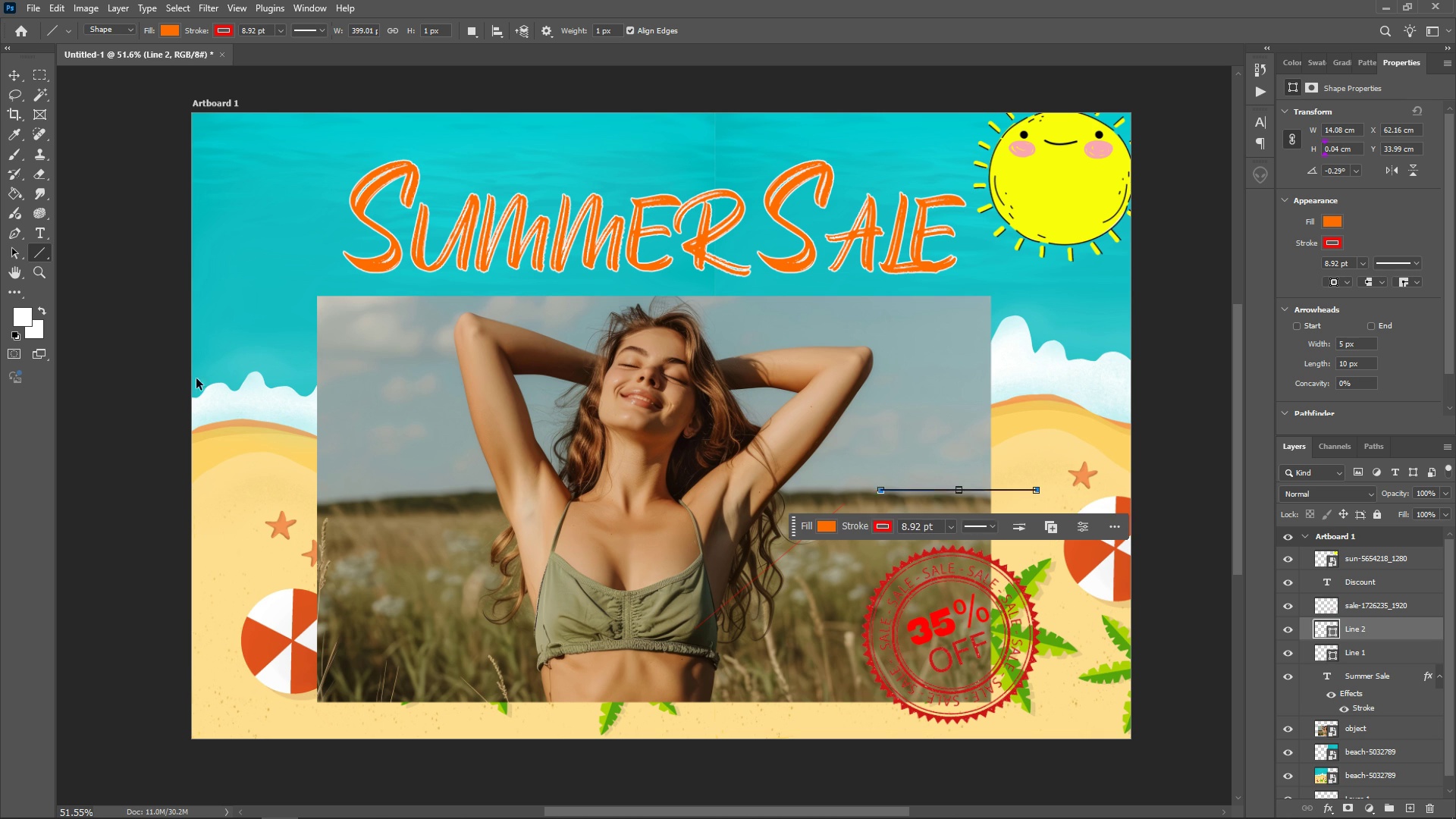 
key(Control+Z)
 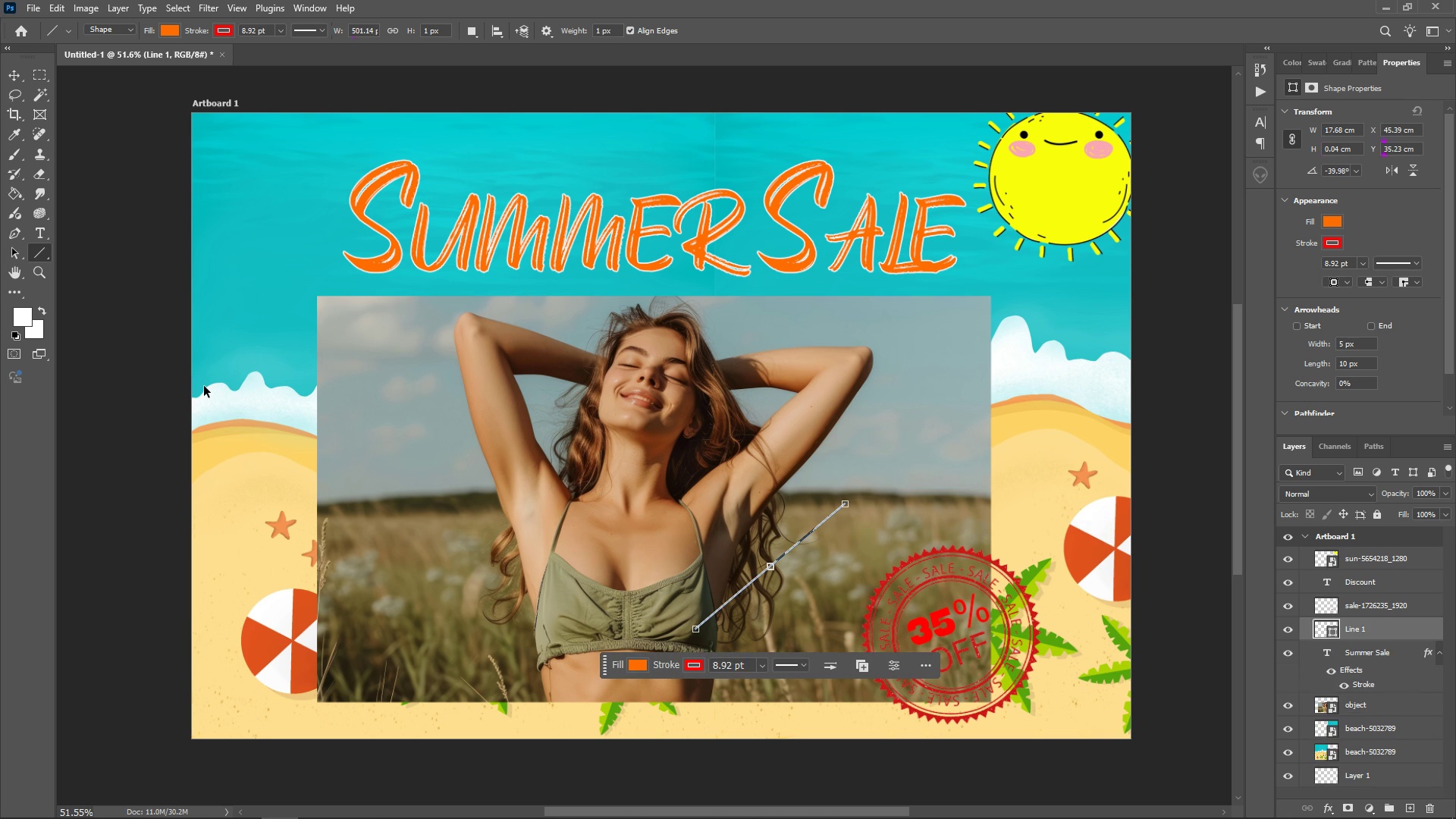 
key(Control+Z)
 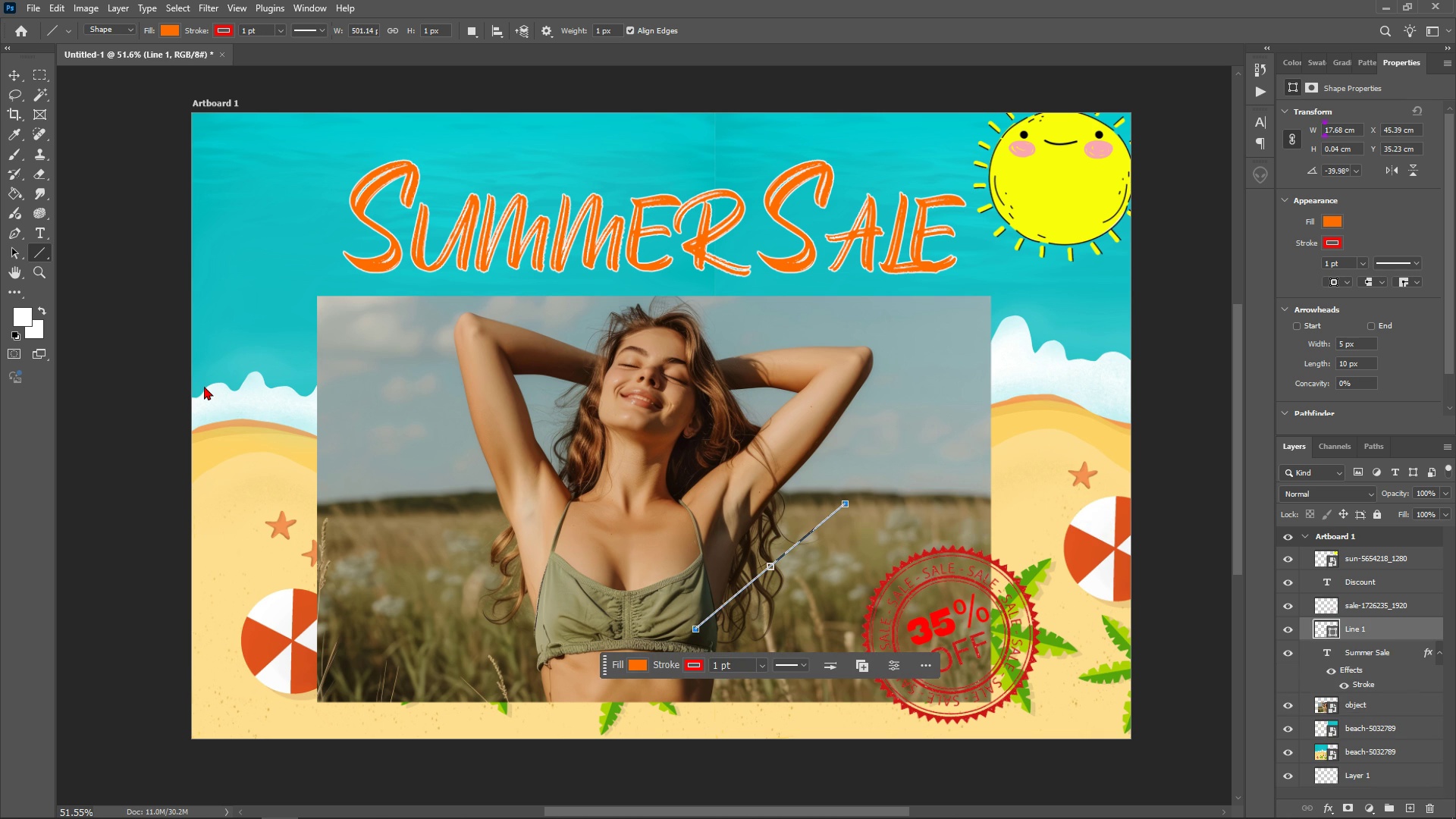 
key(Control+Z)
 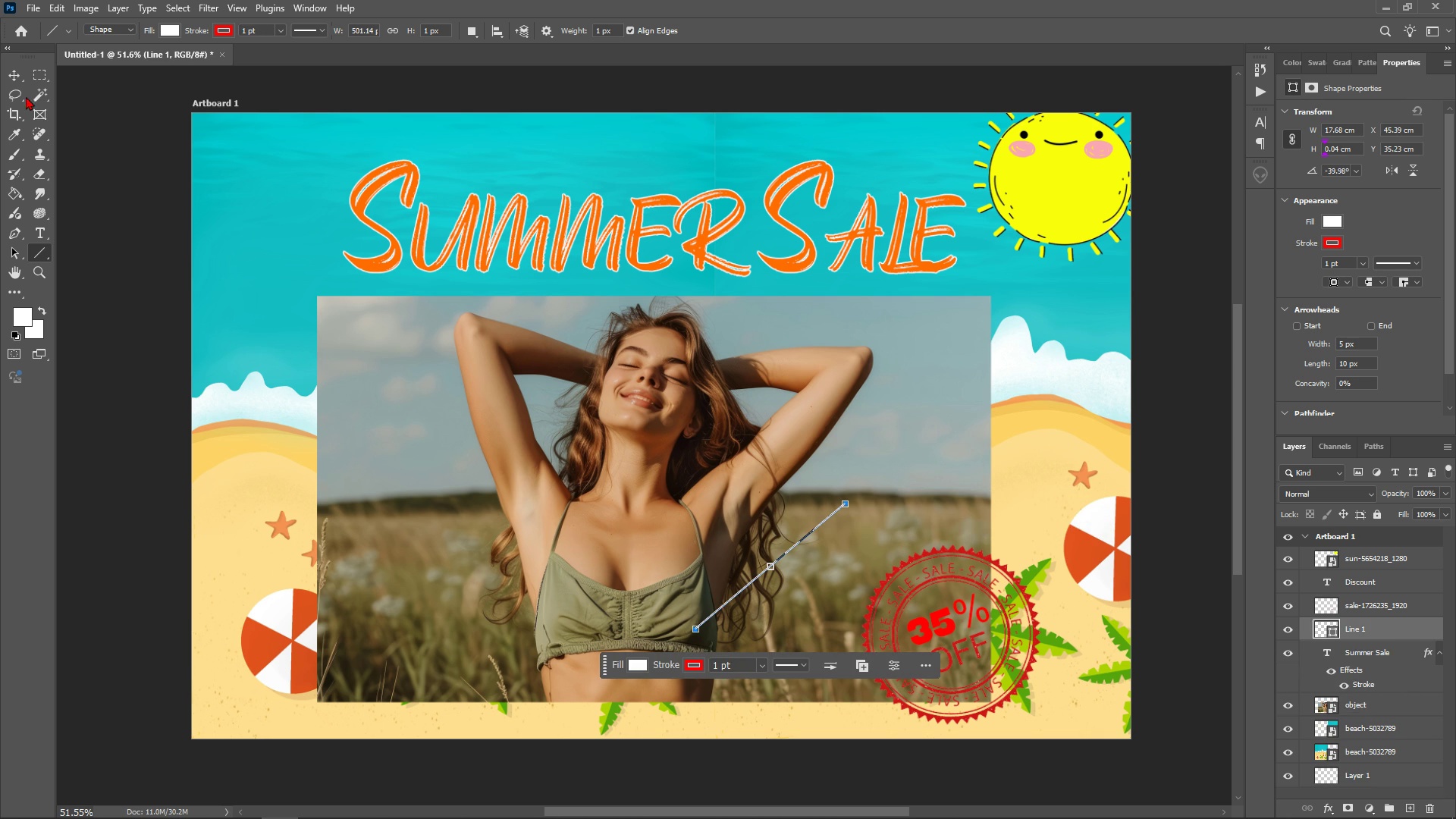 
left_click([23, 76])
 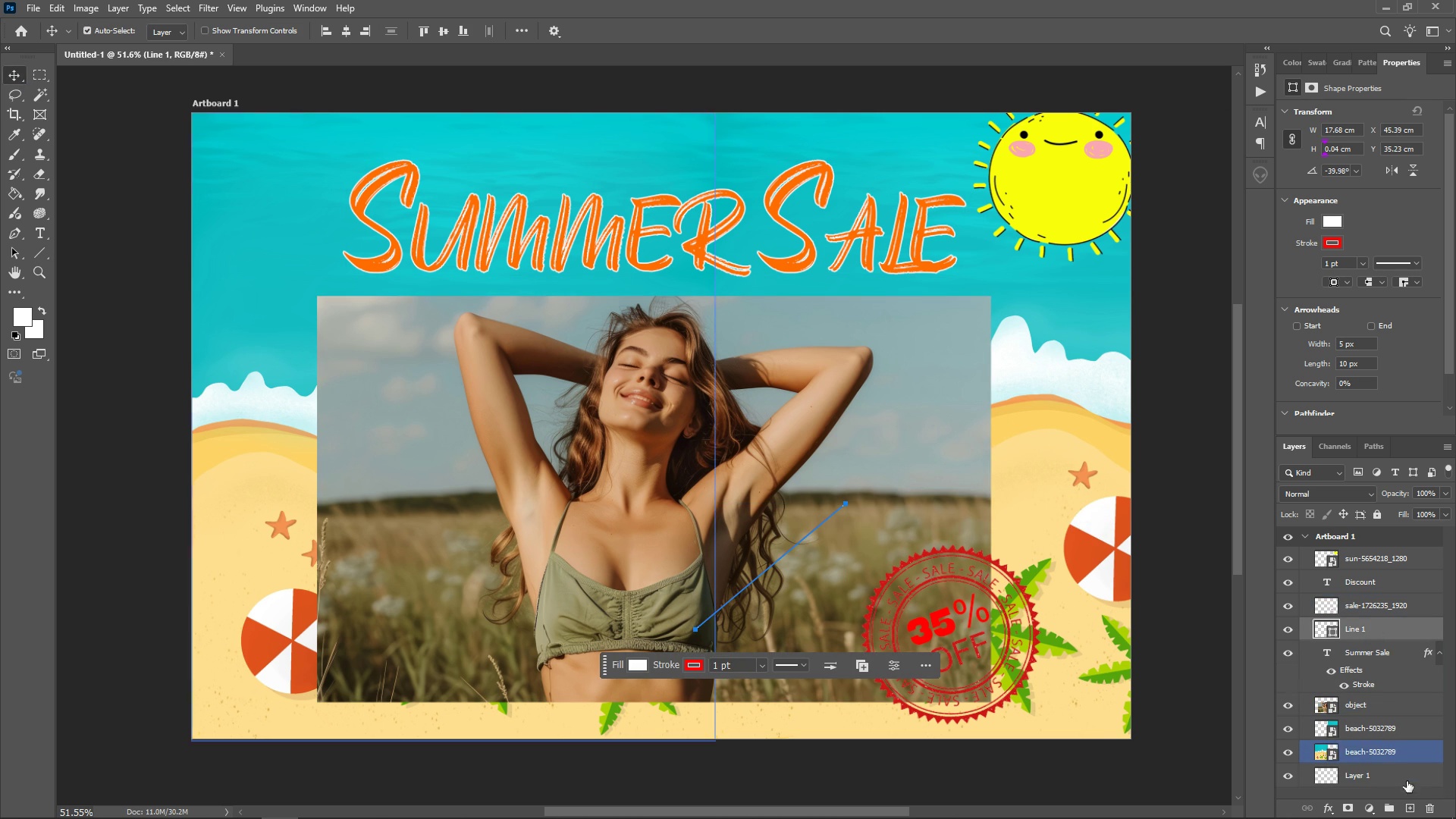 
left_click([1423, 805])
 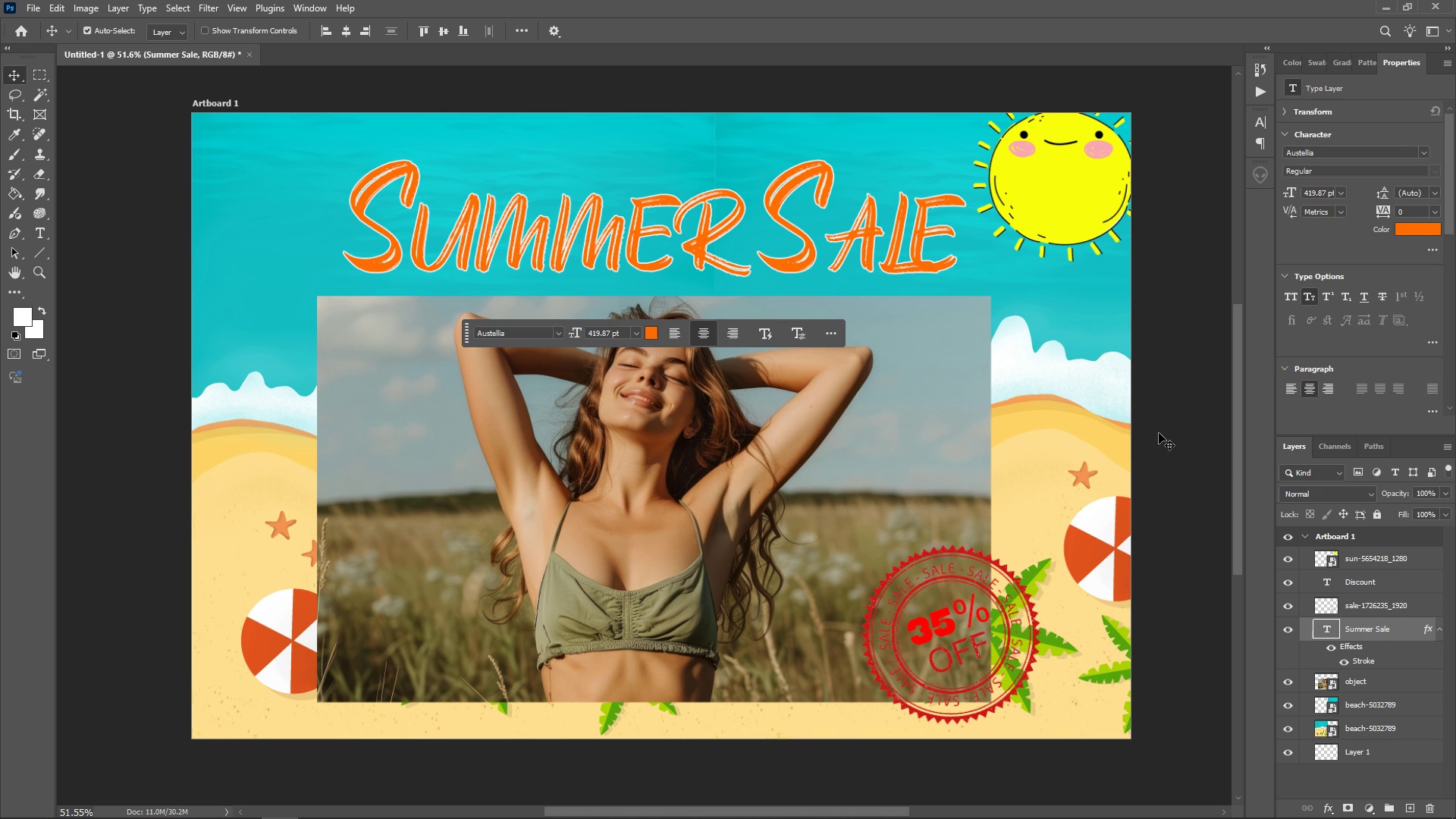 
left_click([1165, 419])
 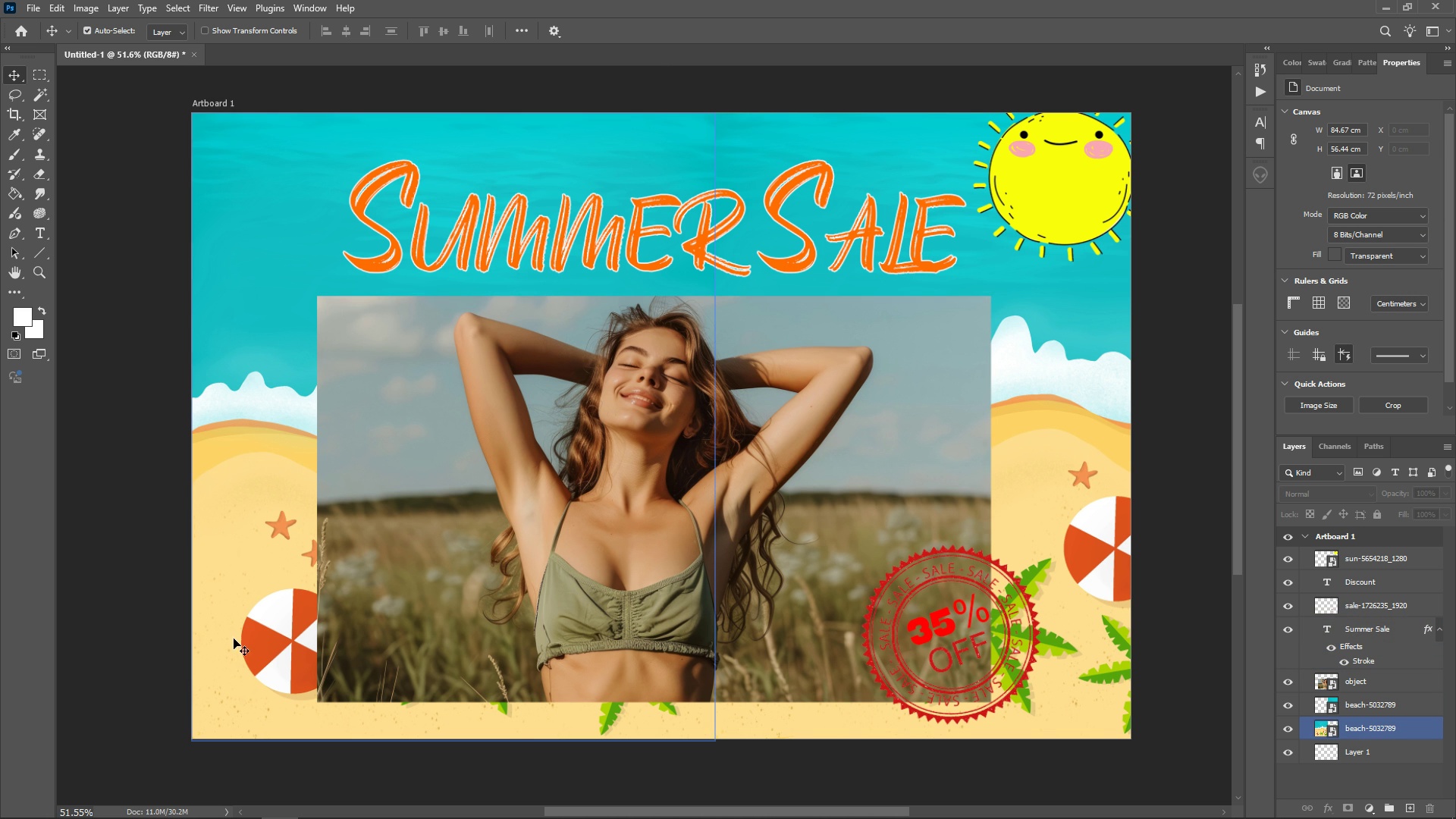 
wait(19.94)
 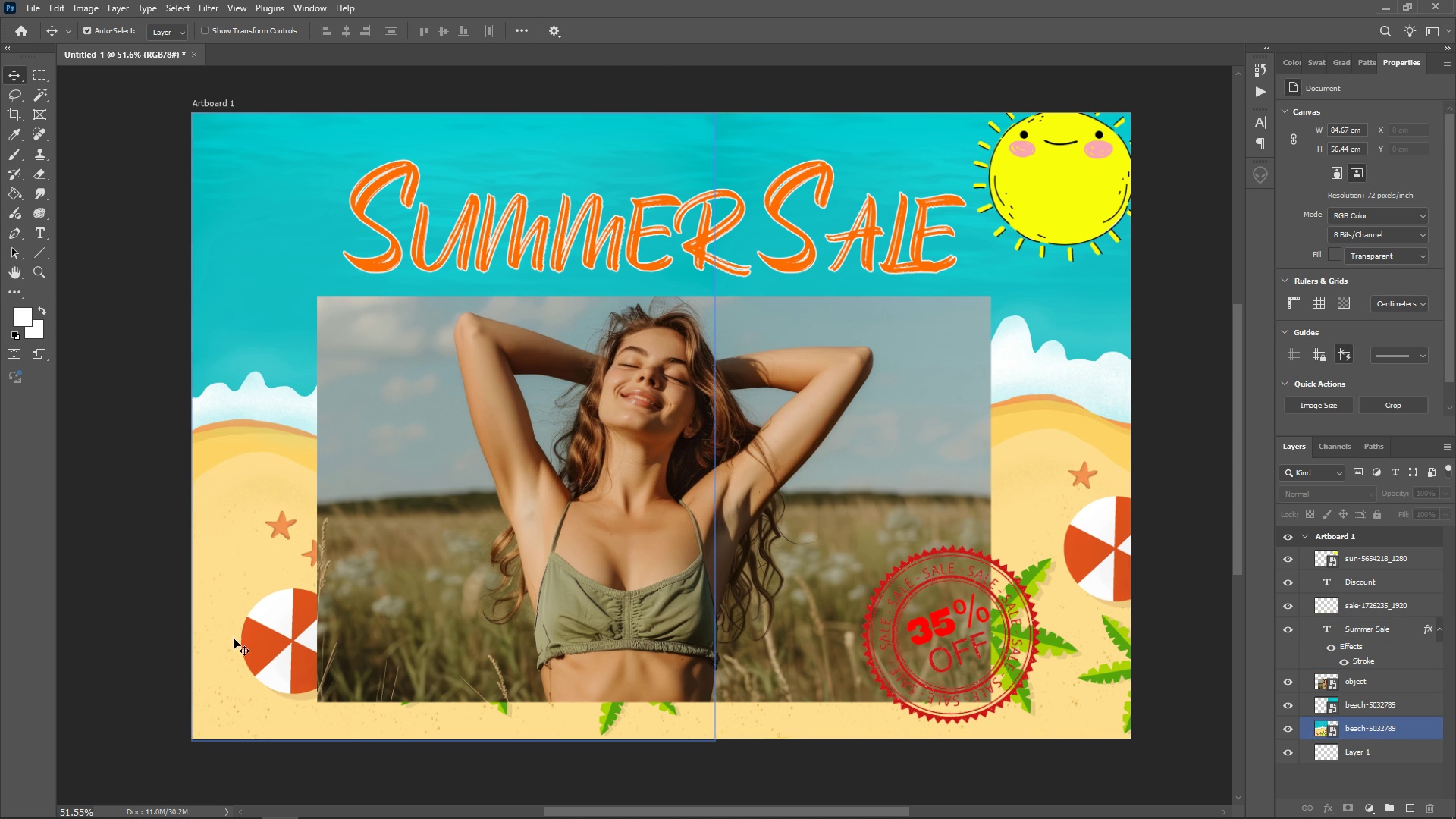 
left_click([497, 492])
 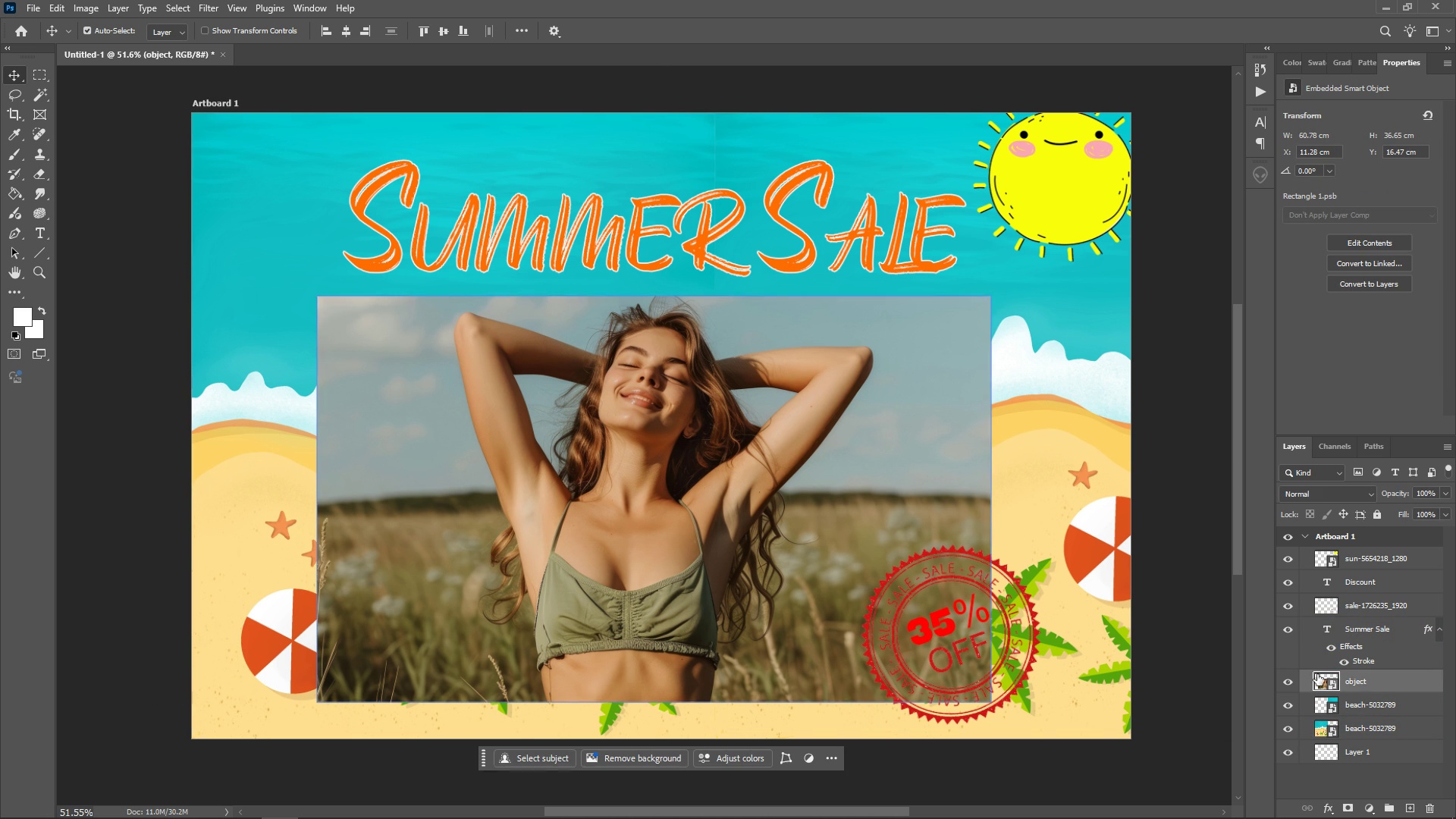 
double_click([1317, 674])
 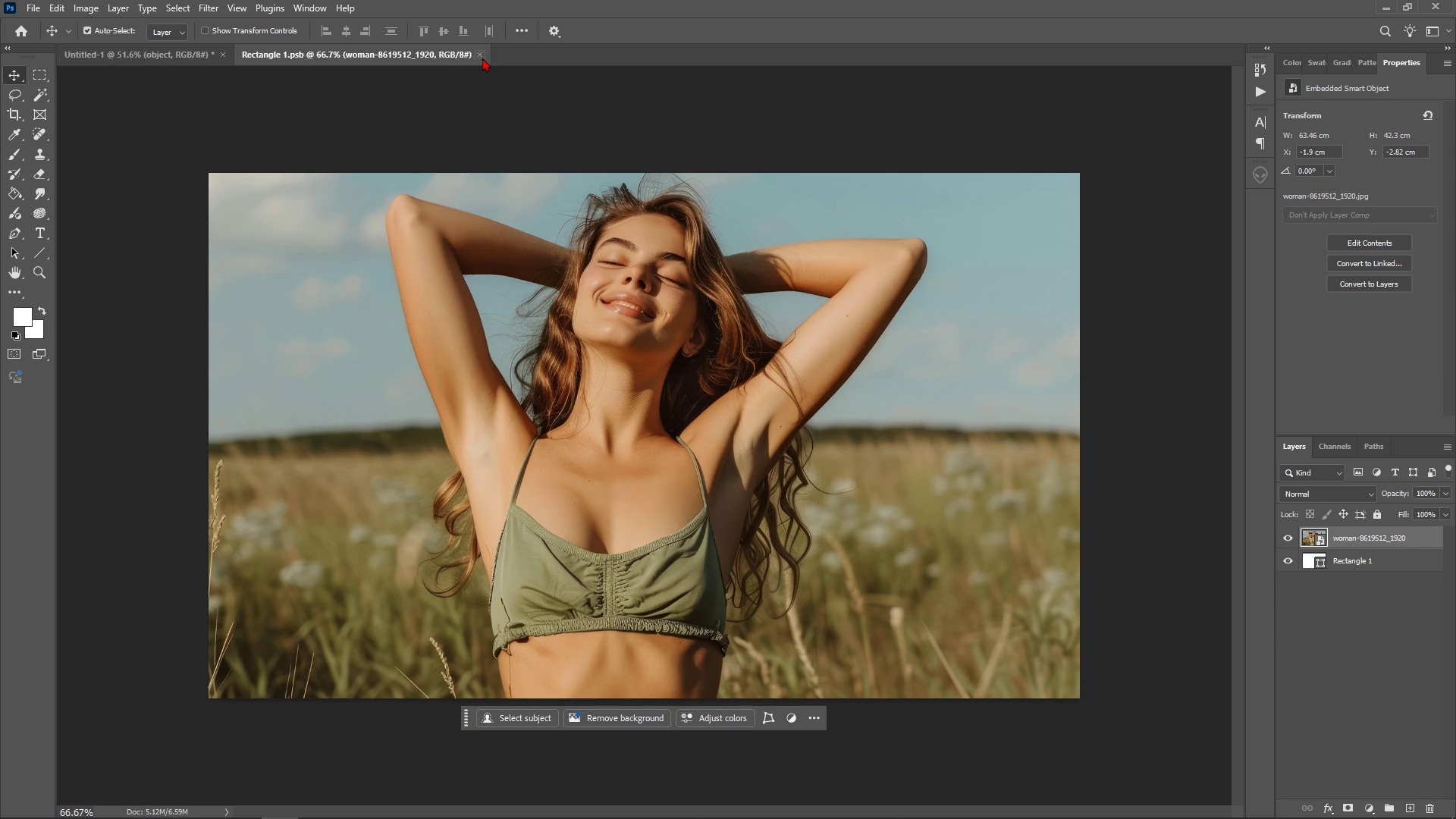 
left_click([481, 57])
 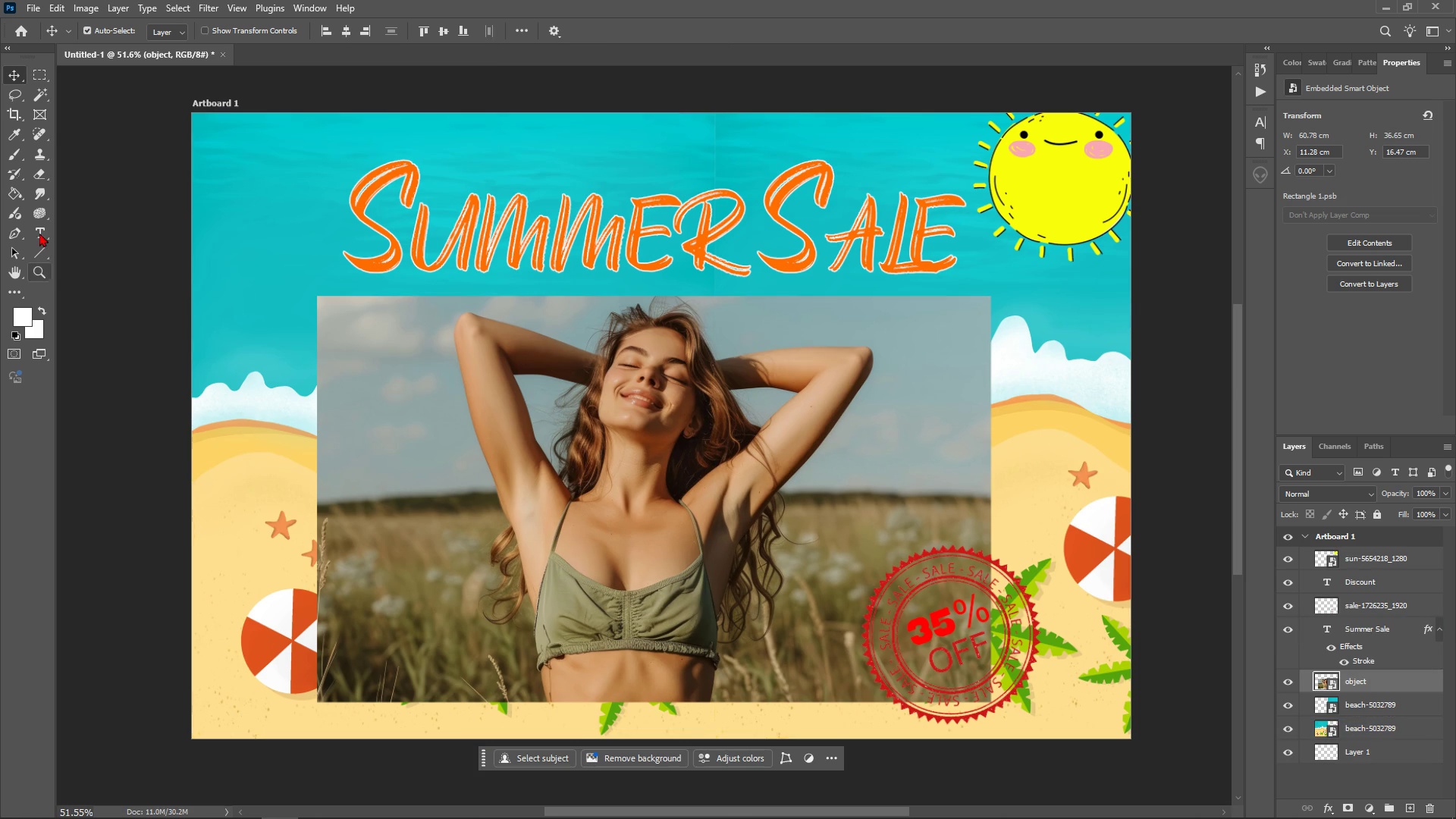 
key(Alt+AltLeft)
 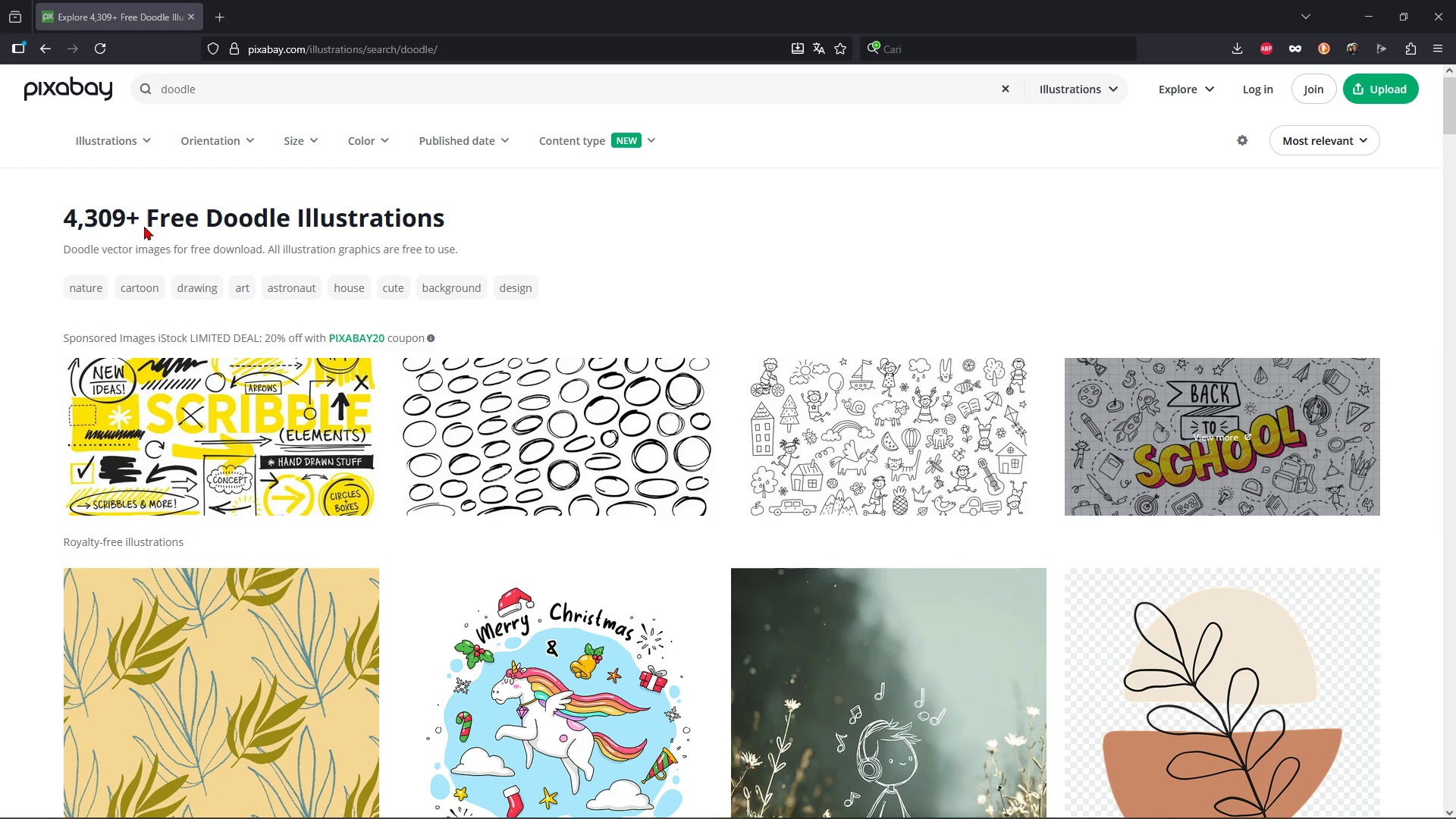 
key(Alt+Tab)
 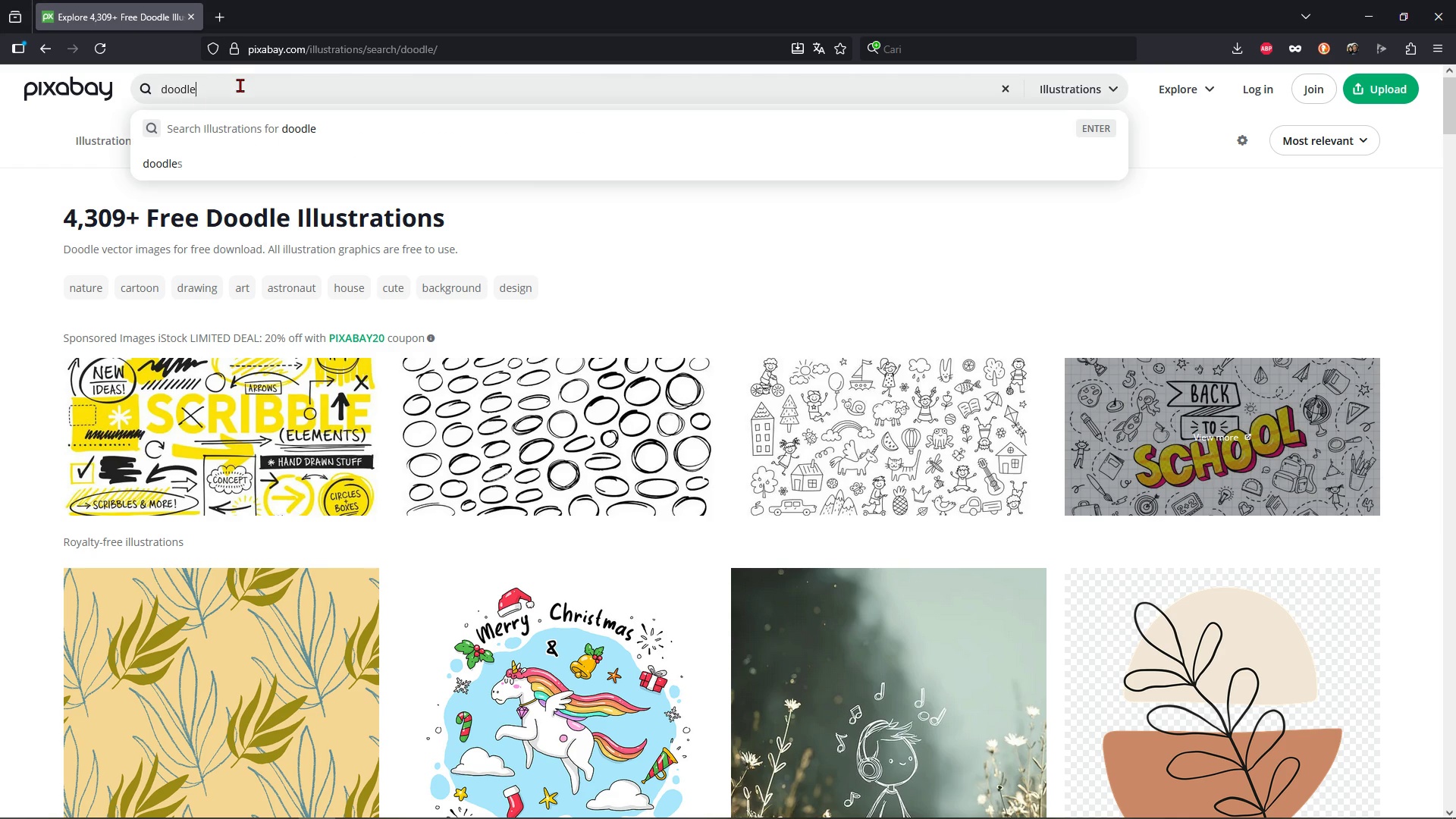 
double_click([240, 85])
 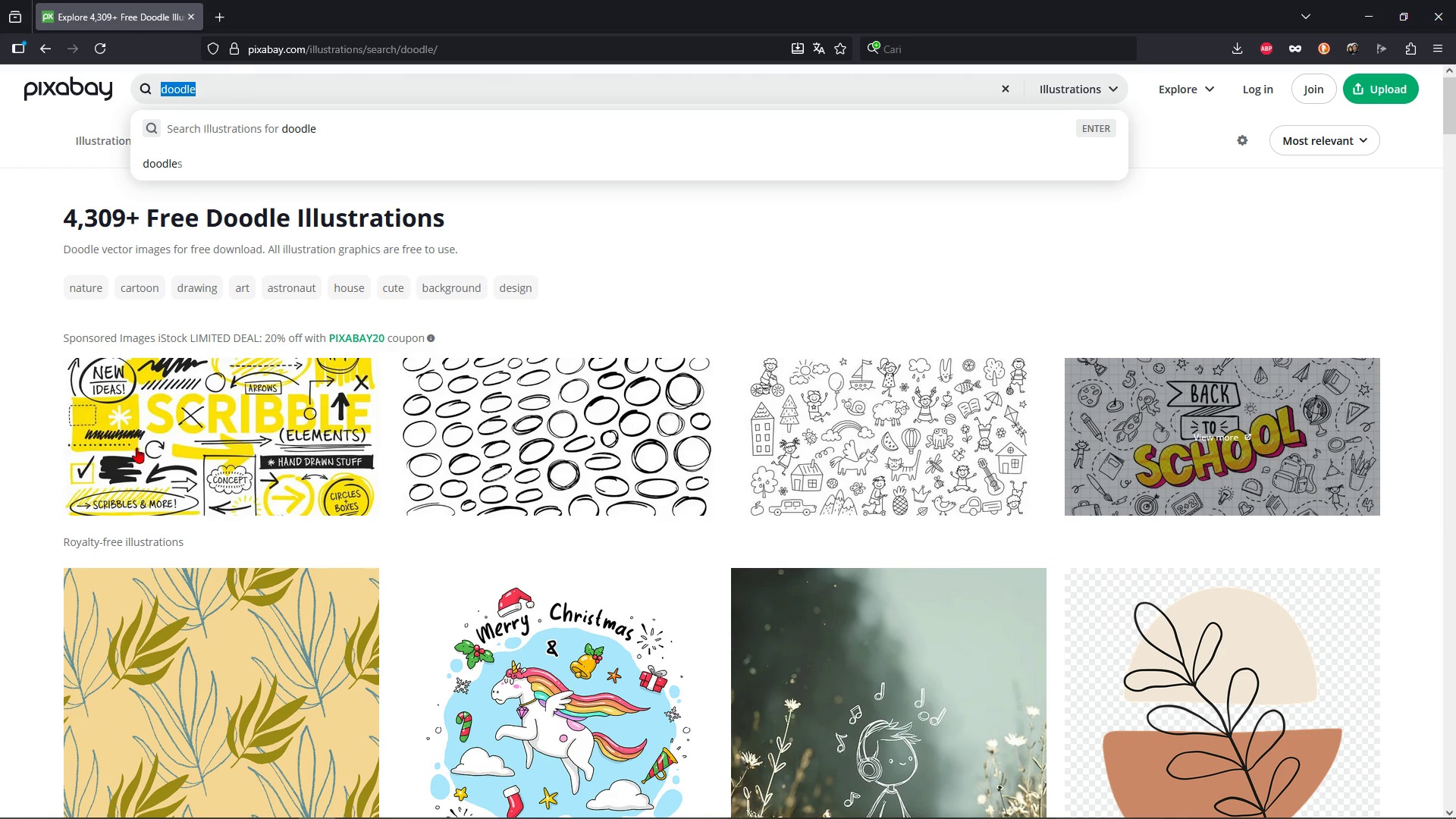 
scroll: coordinate [582, 472], scroll_direction: down, amount: 25.0
 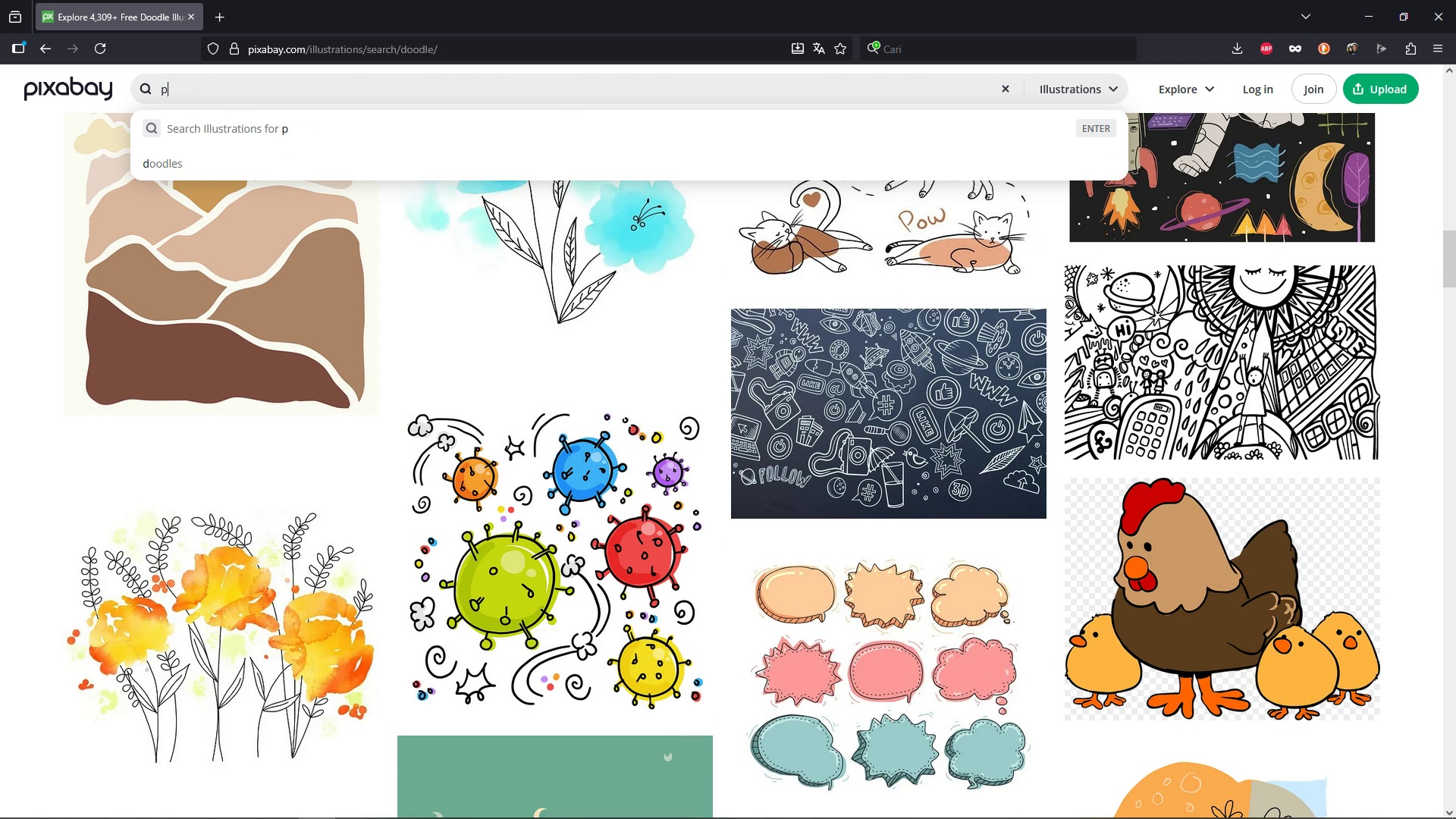 
type(photo frame)
 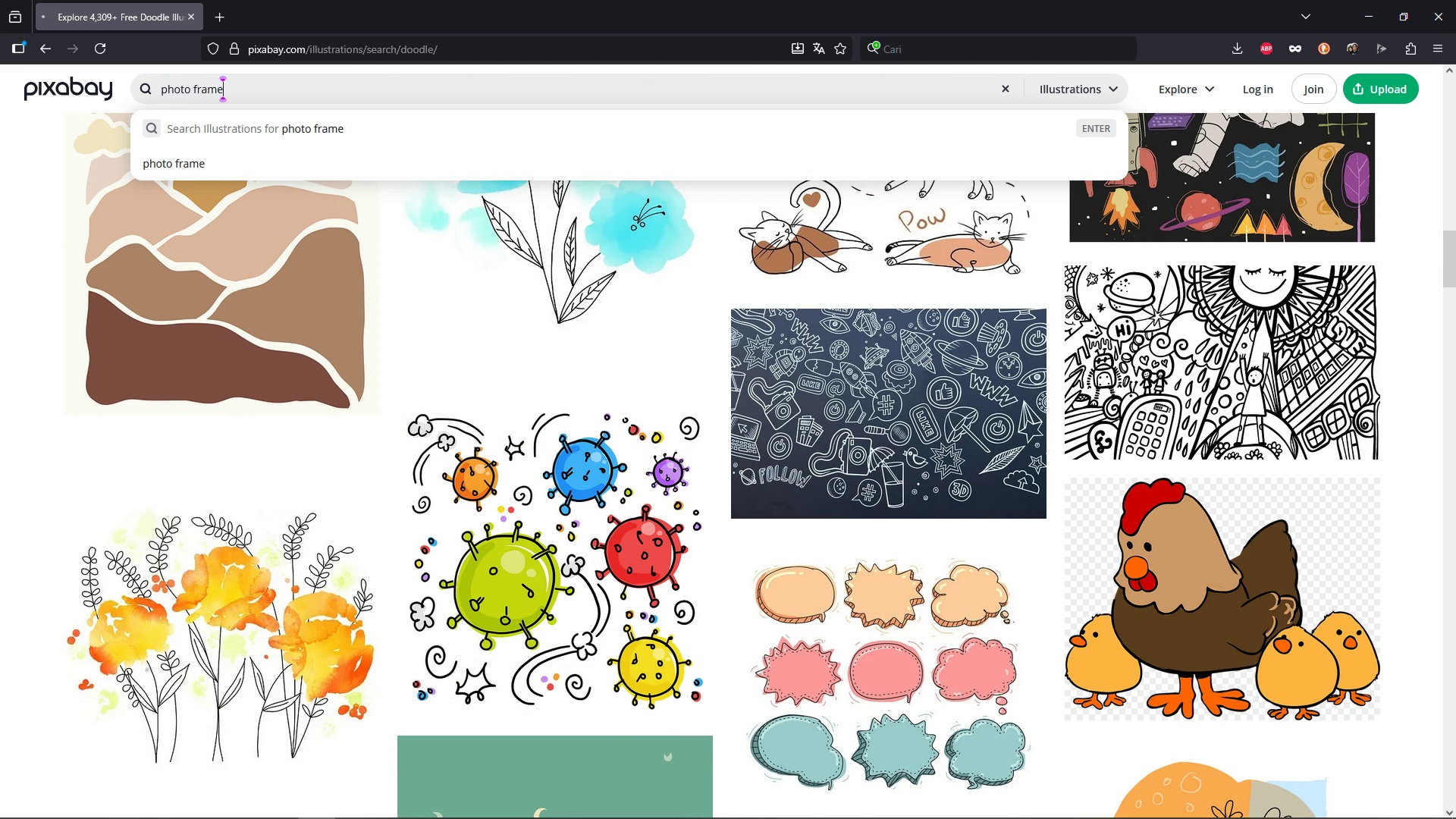 
key(Enter)
 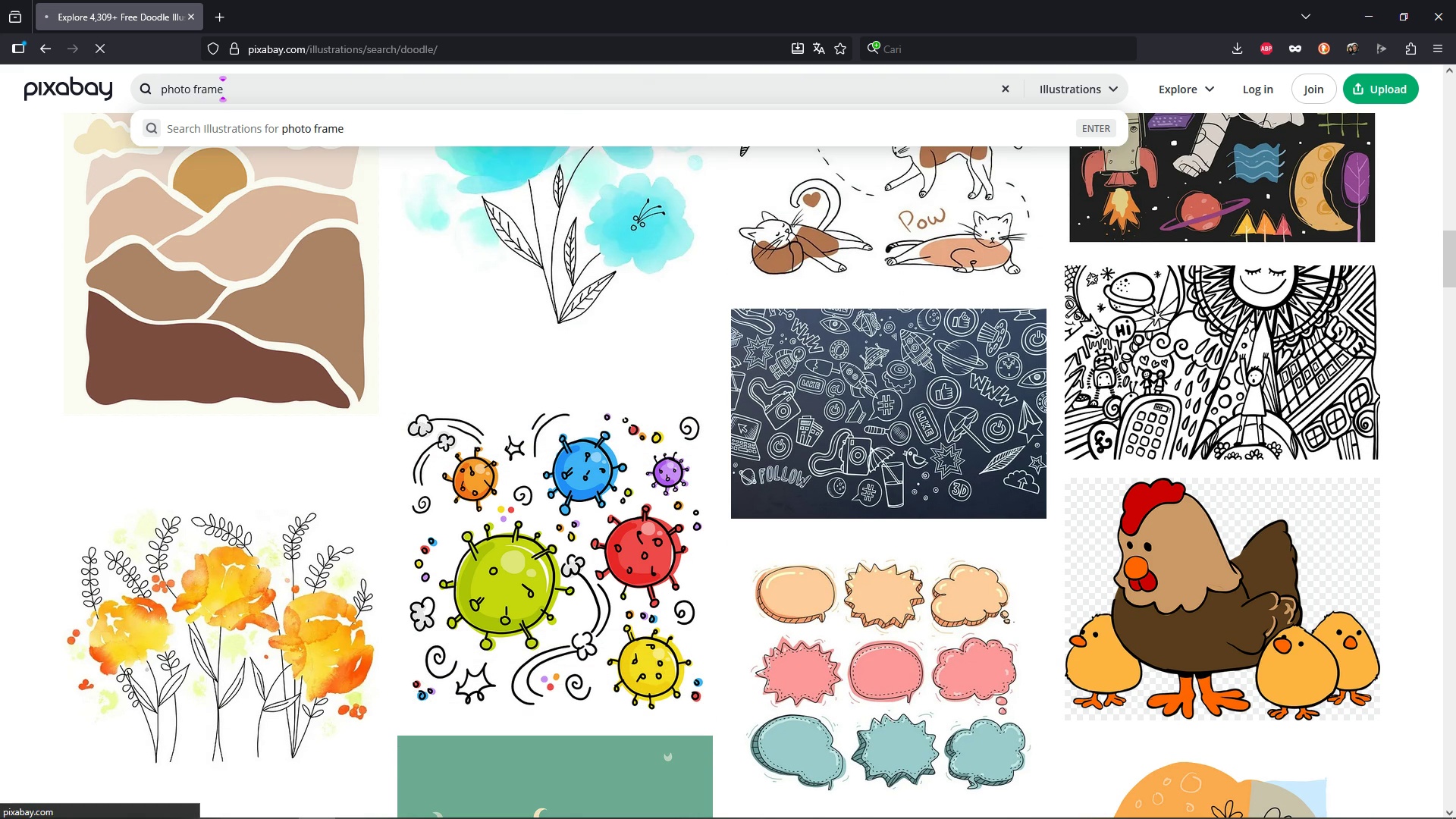 
key(Alt+AltLeft)
 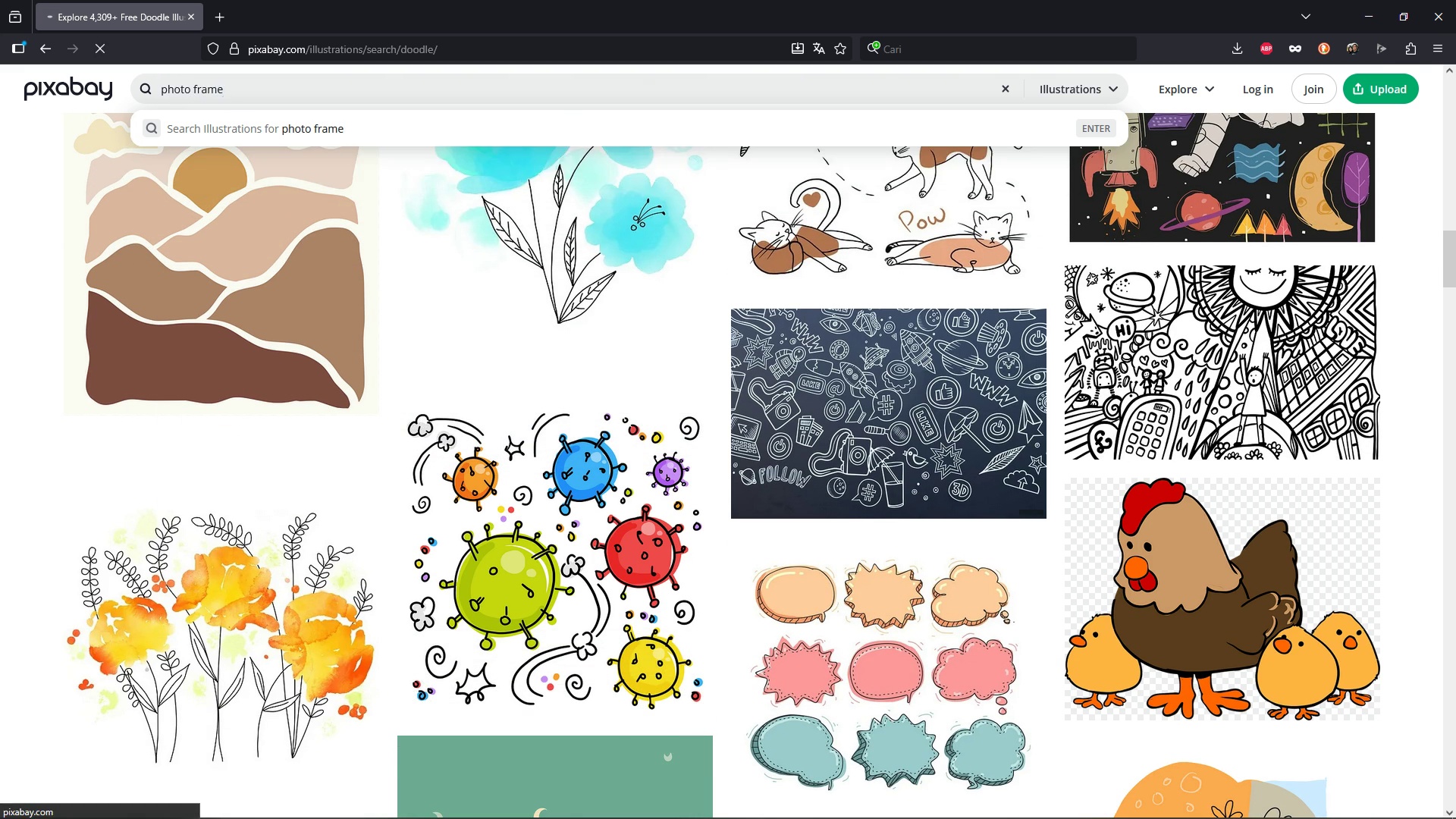 
key(Alt+Tab)
 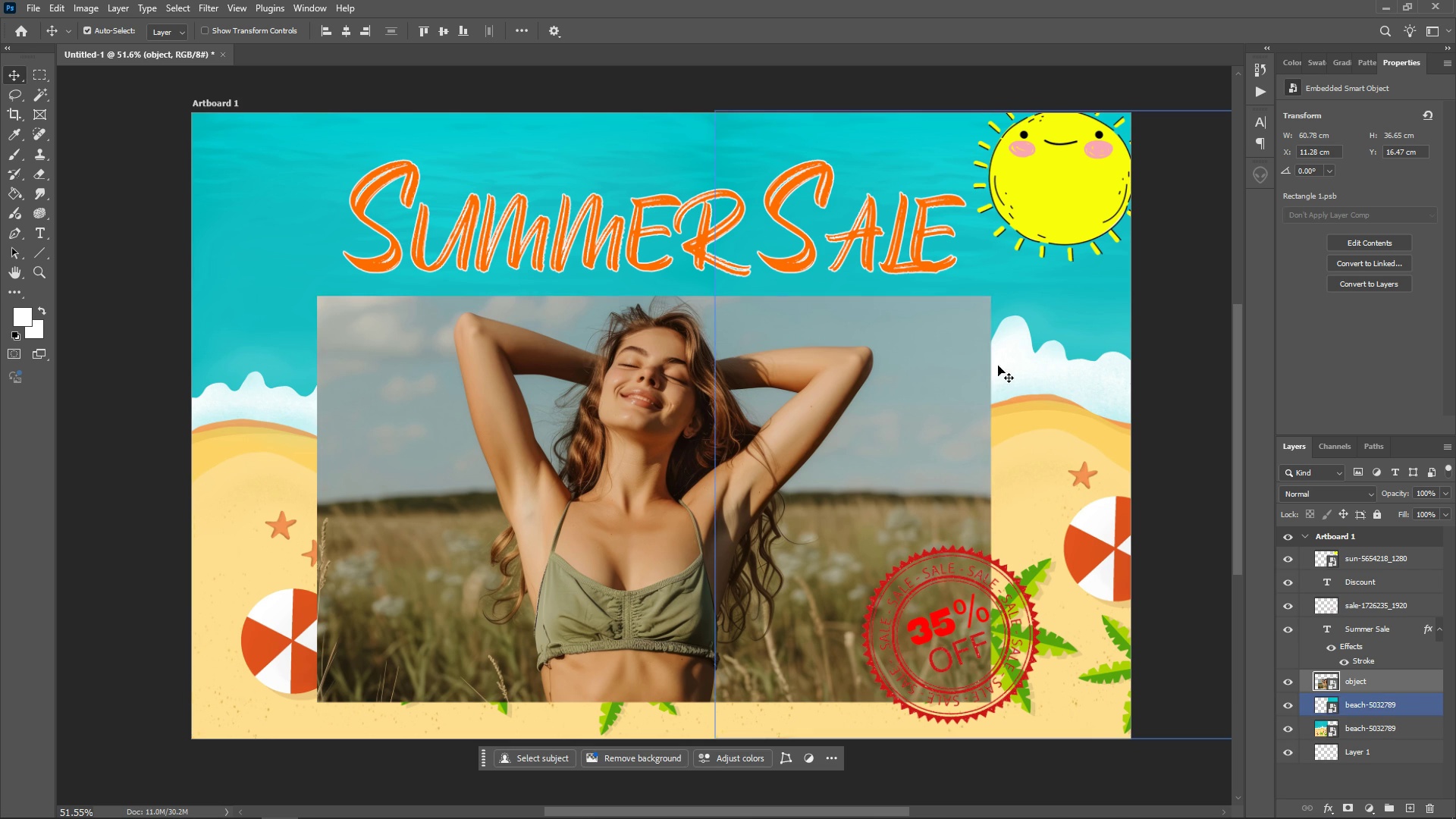 
key(Alt+AltLeft)
 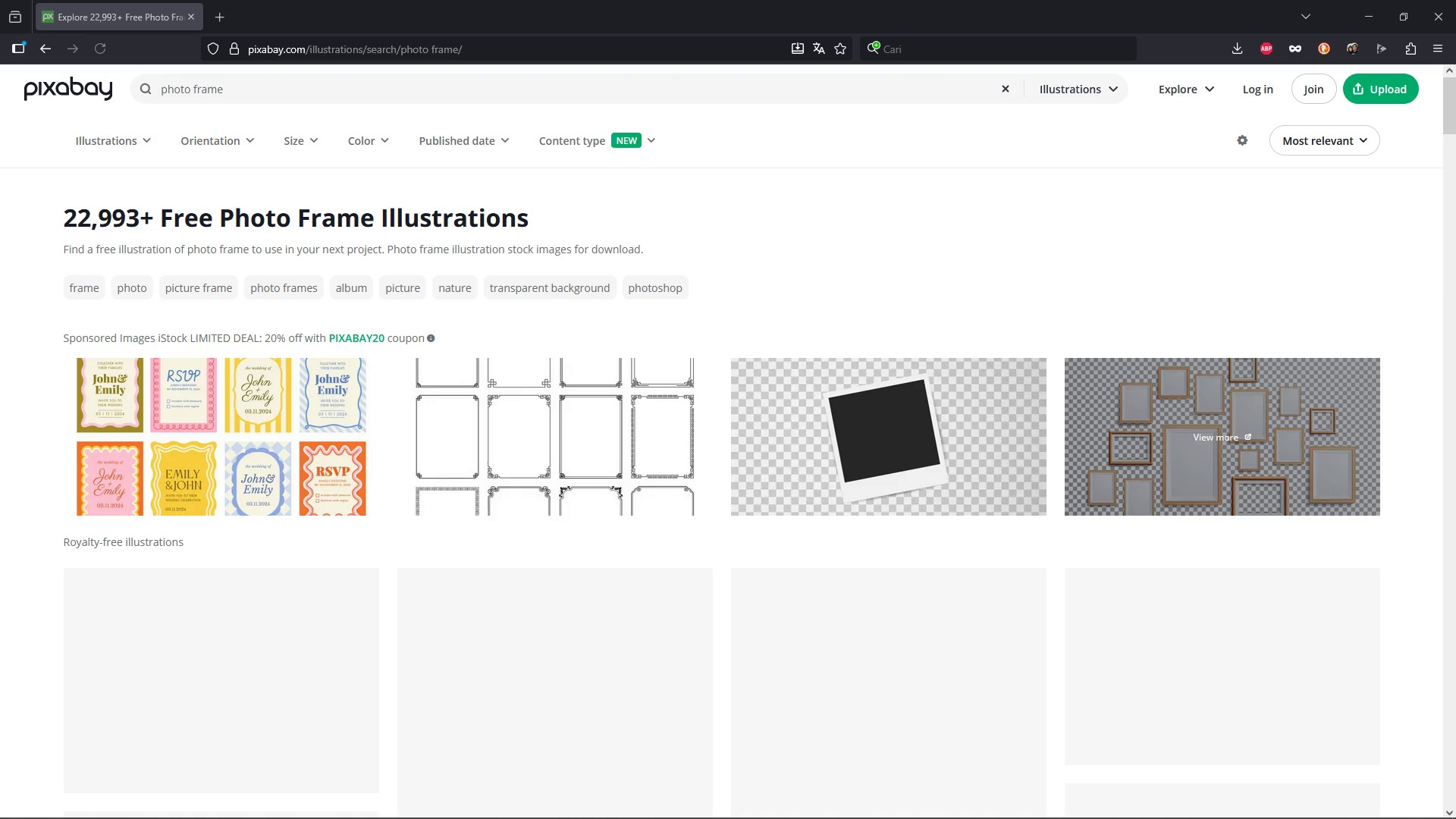 
key(Alt+Tab)
 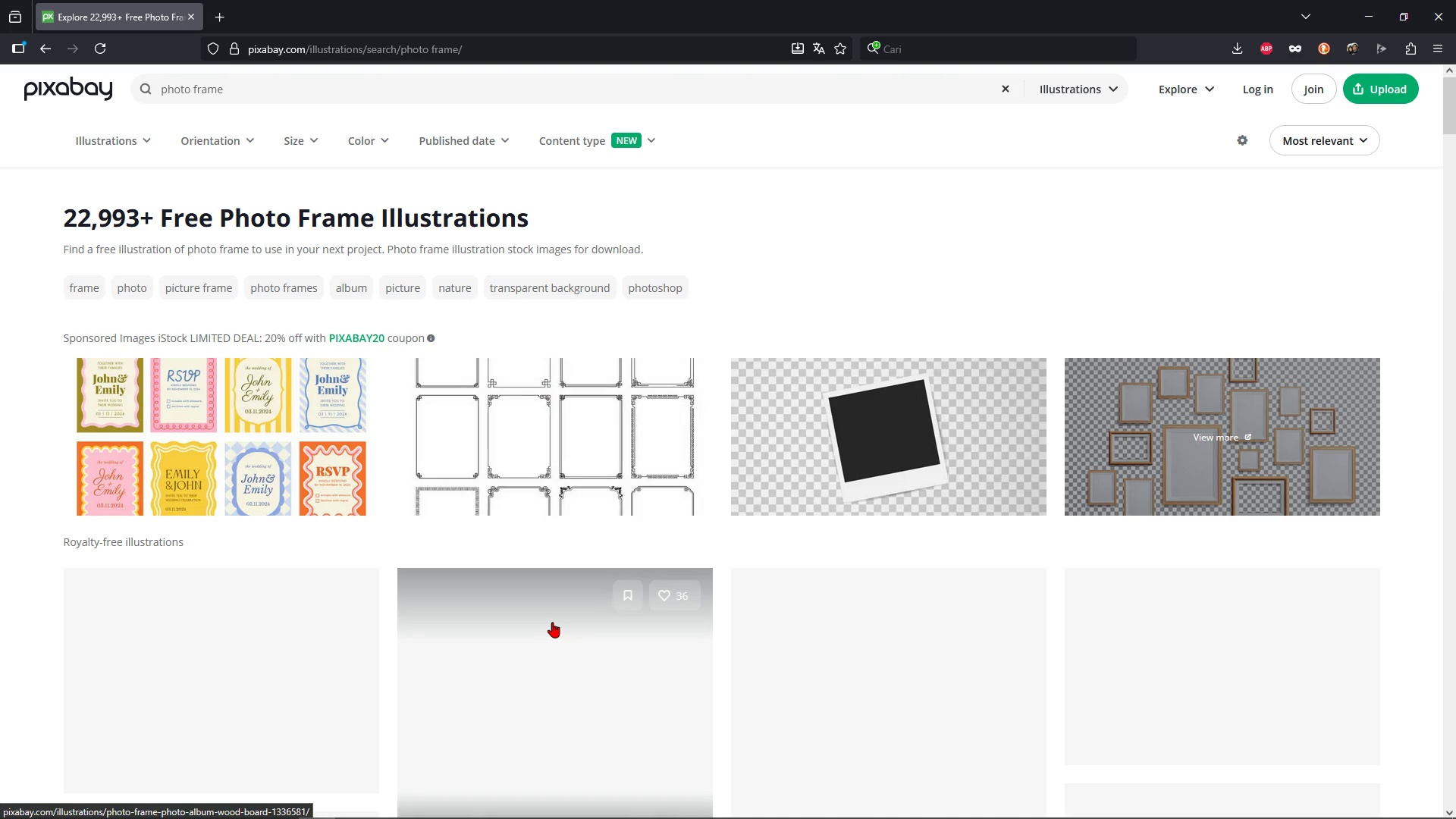 
scroll: coordinate [455, 454], scroll_direction: down, amount: 23.0
 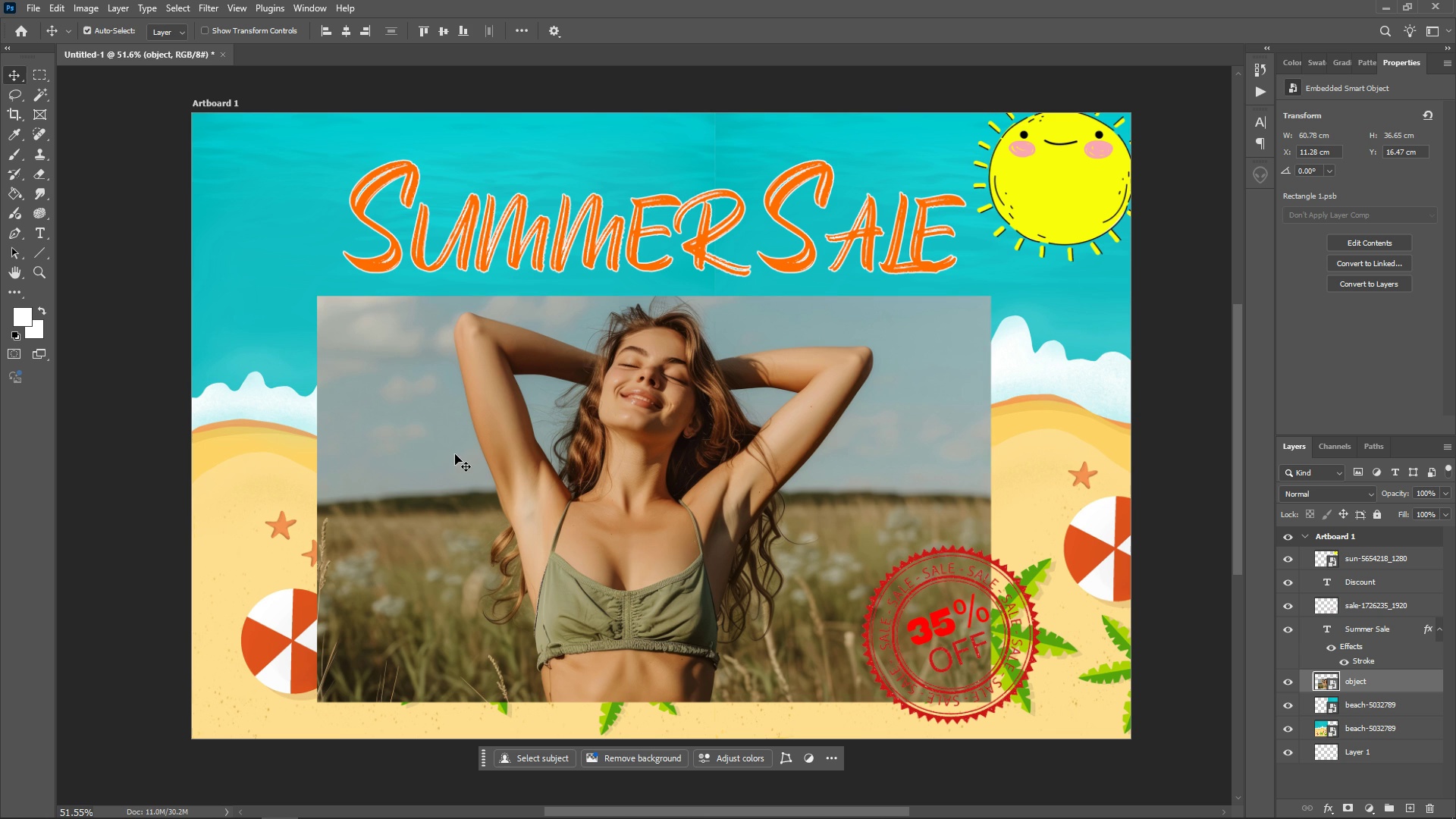 
key(Alt+AltLeft)
 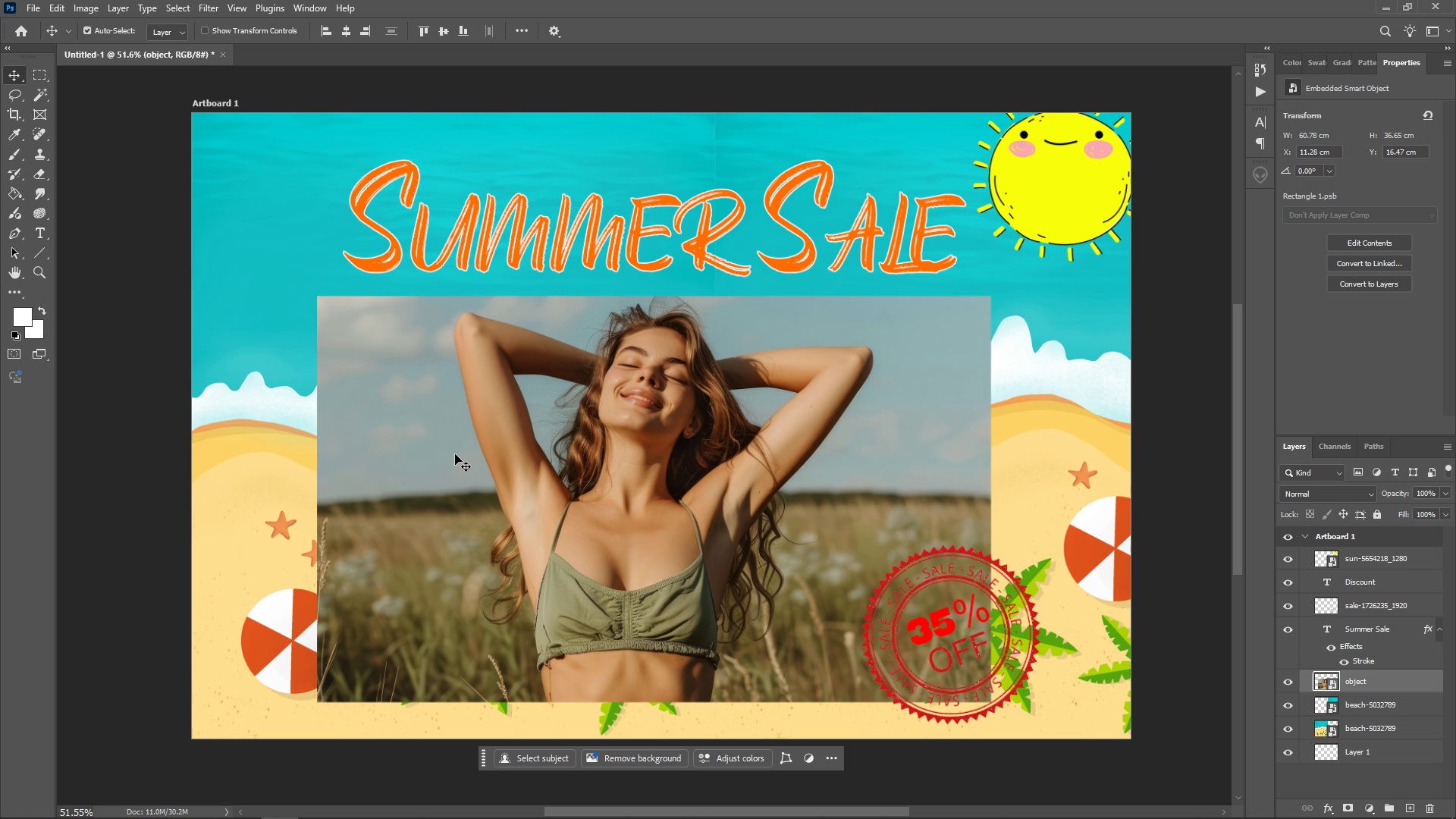 
key(Alt+Tab)
 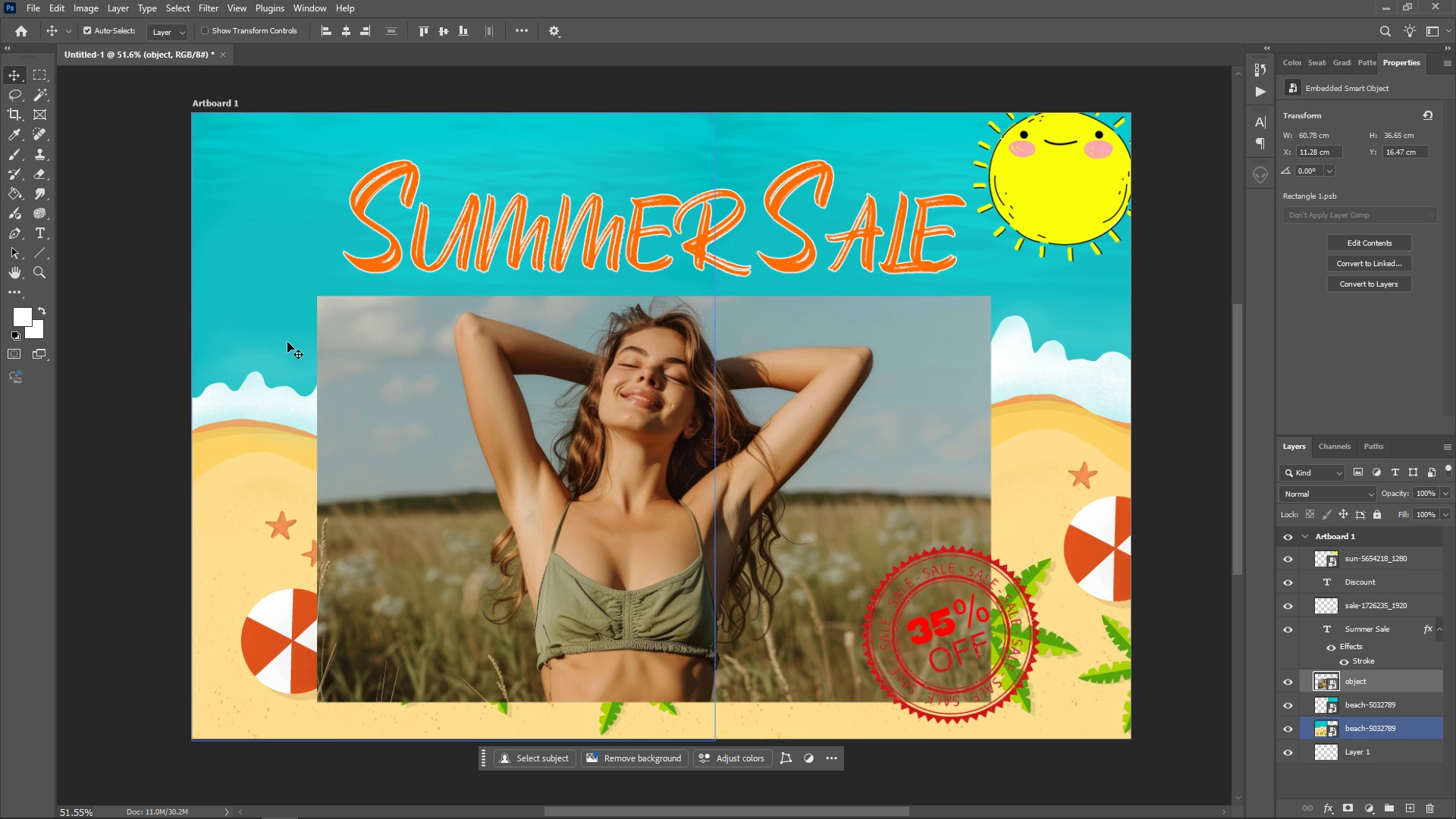 
left_click([360, 342])
 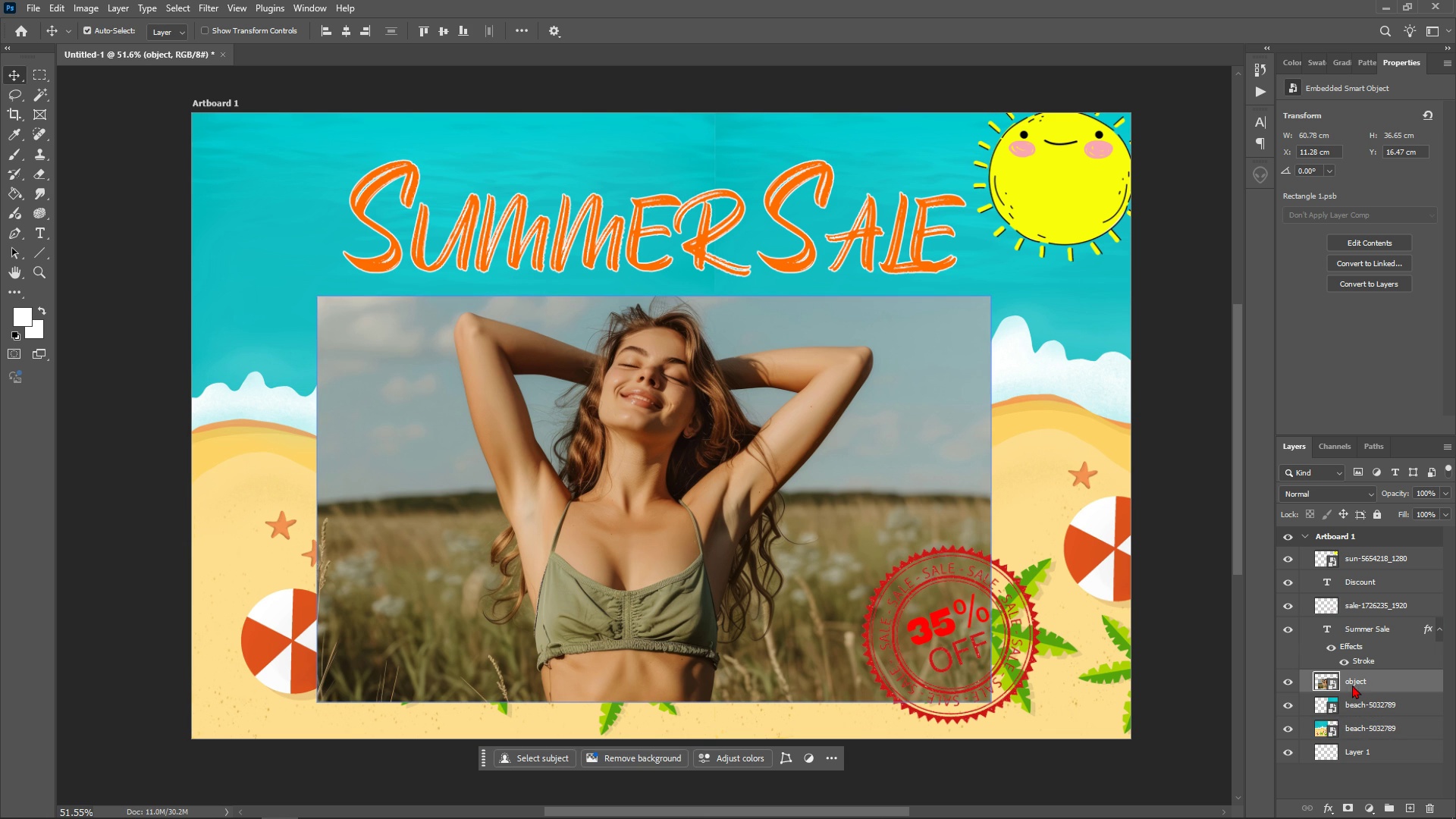 
right_click([1352, 685])
 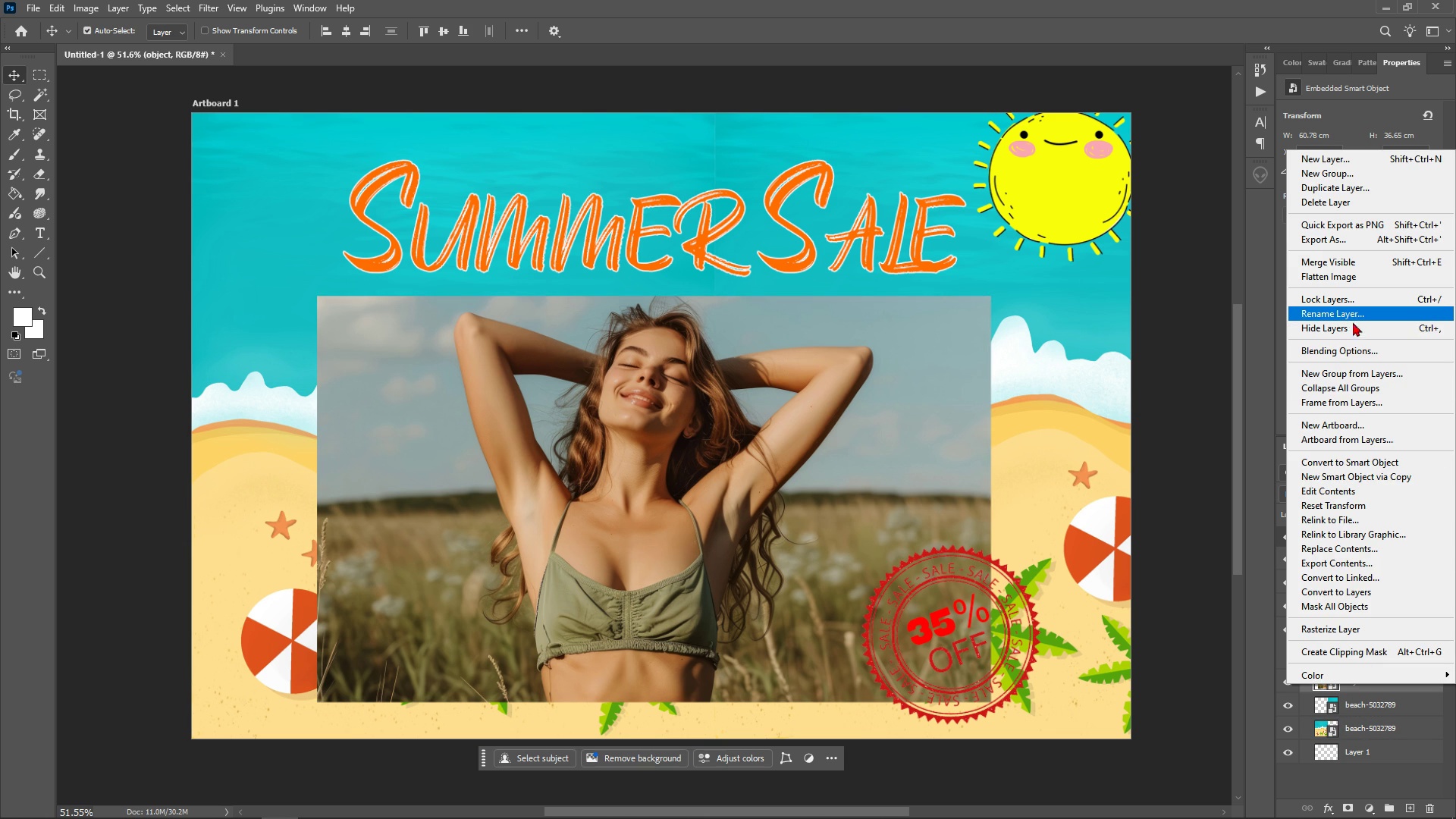 
left_click([1348, 350])
 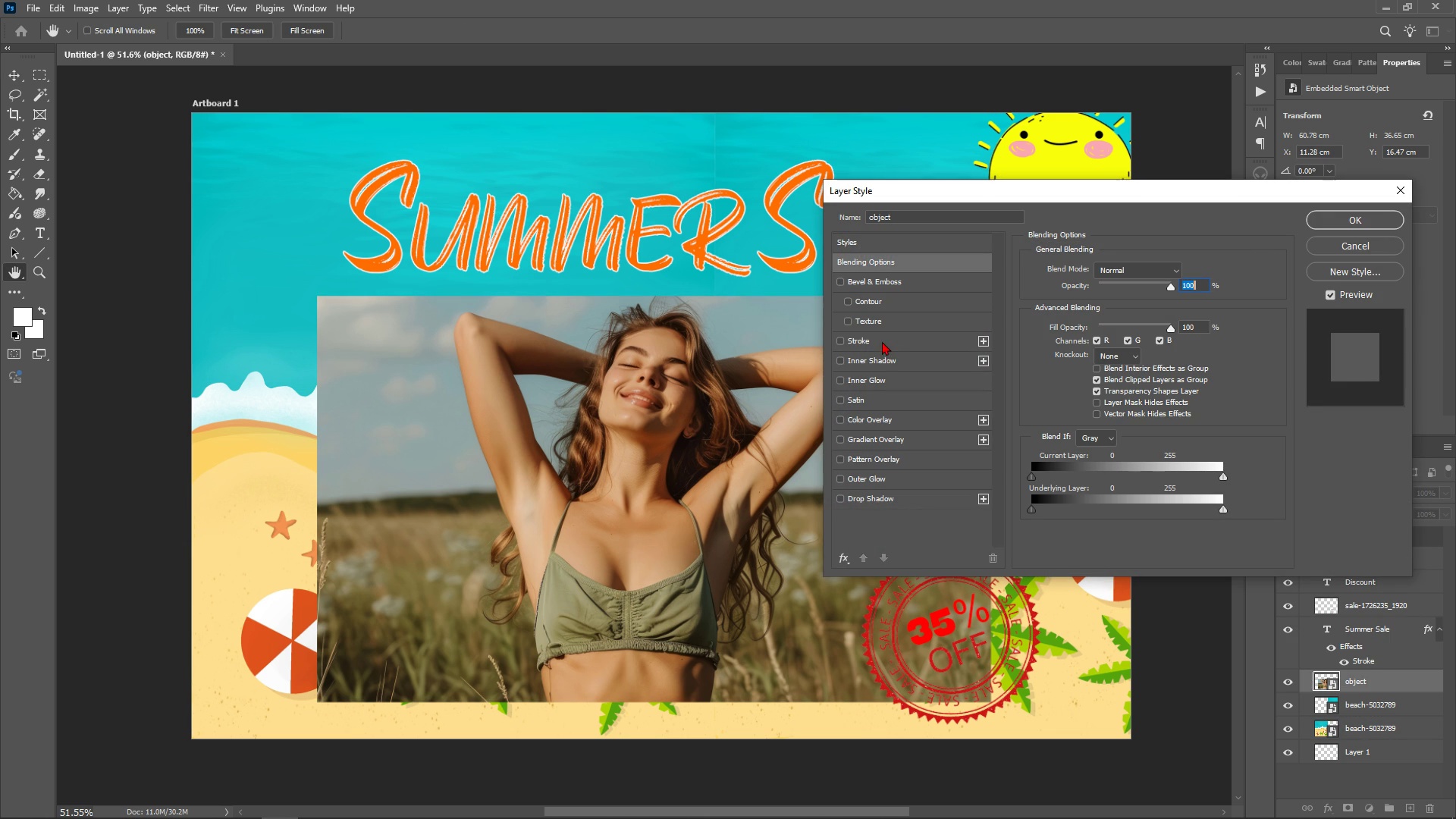 
wait(5.21)
 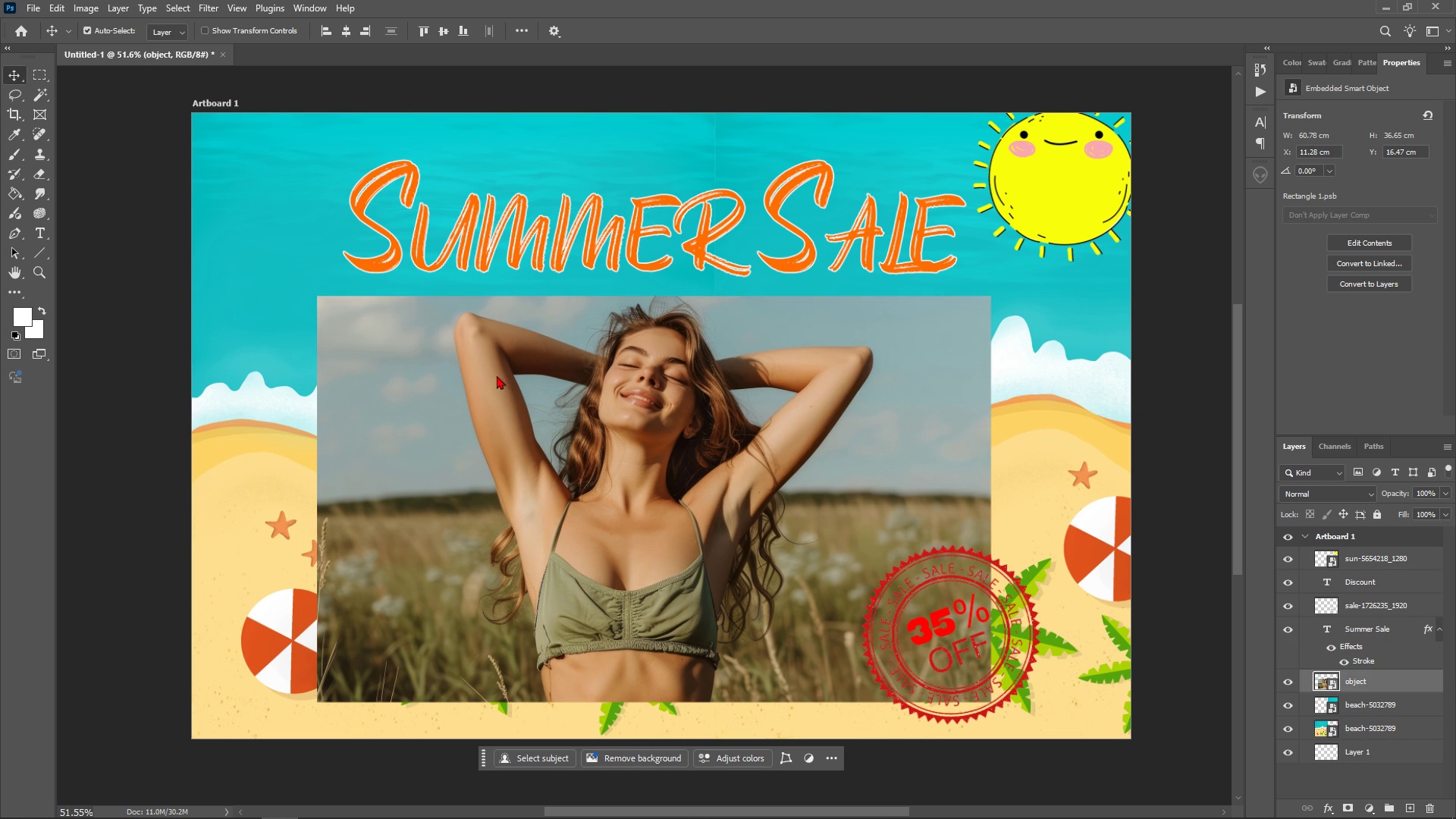 
left_click([869, 359])